 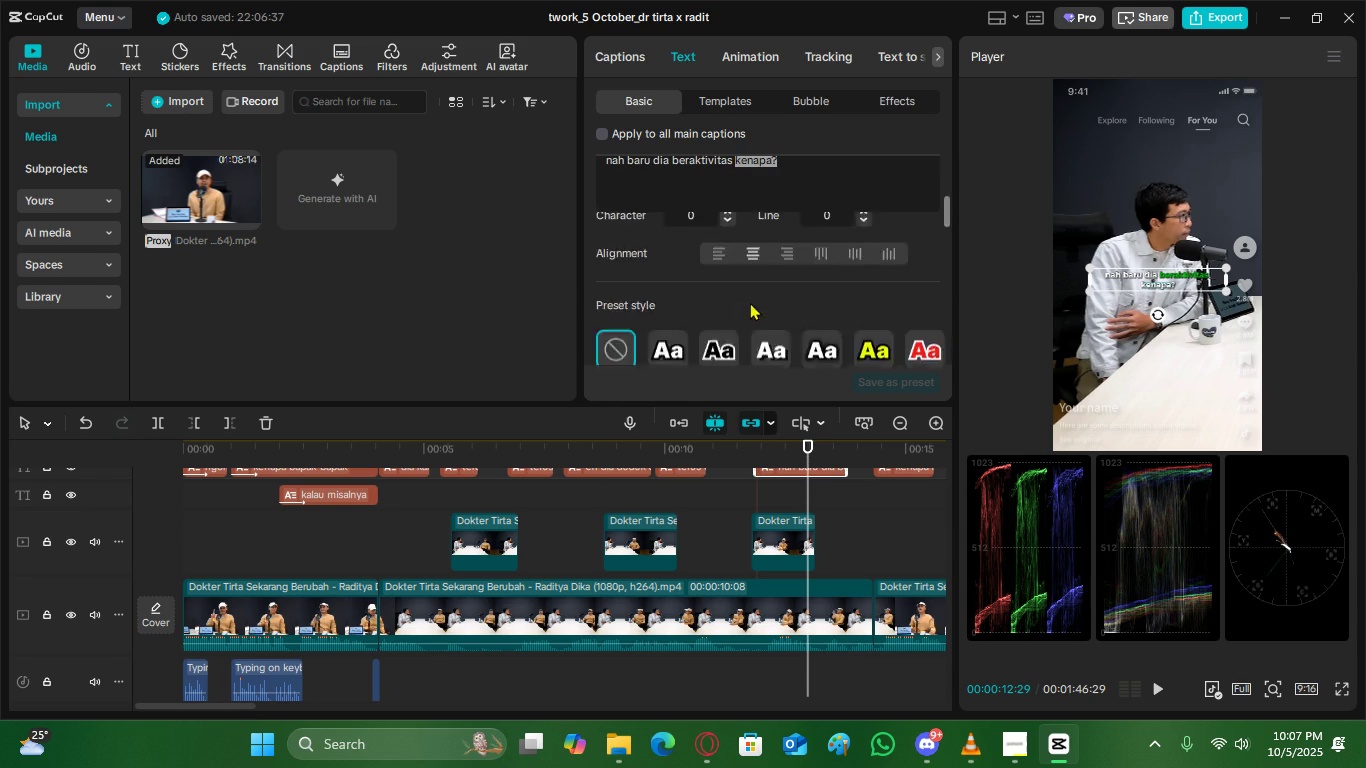 
scroll: coordinate [771, 308], scroll_direction: up, amount: 3.0
 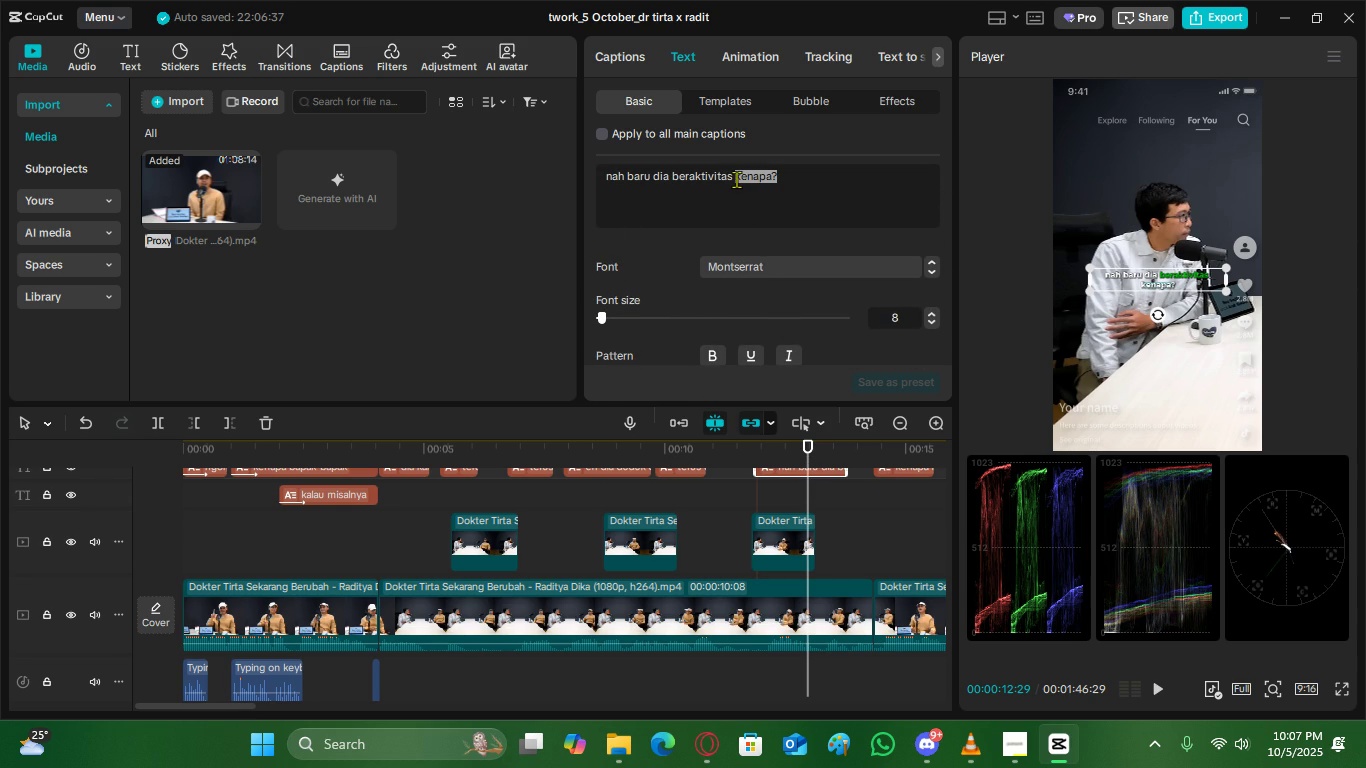 
left_click([734, 178])
 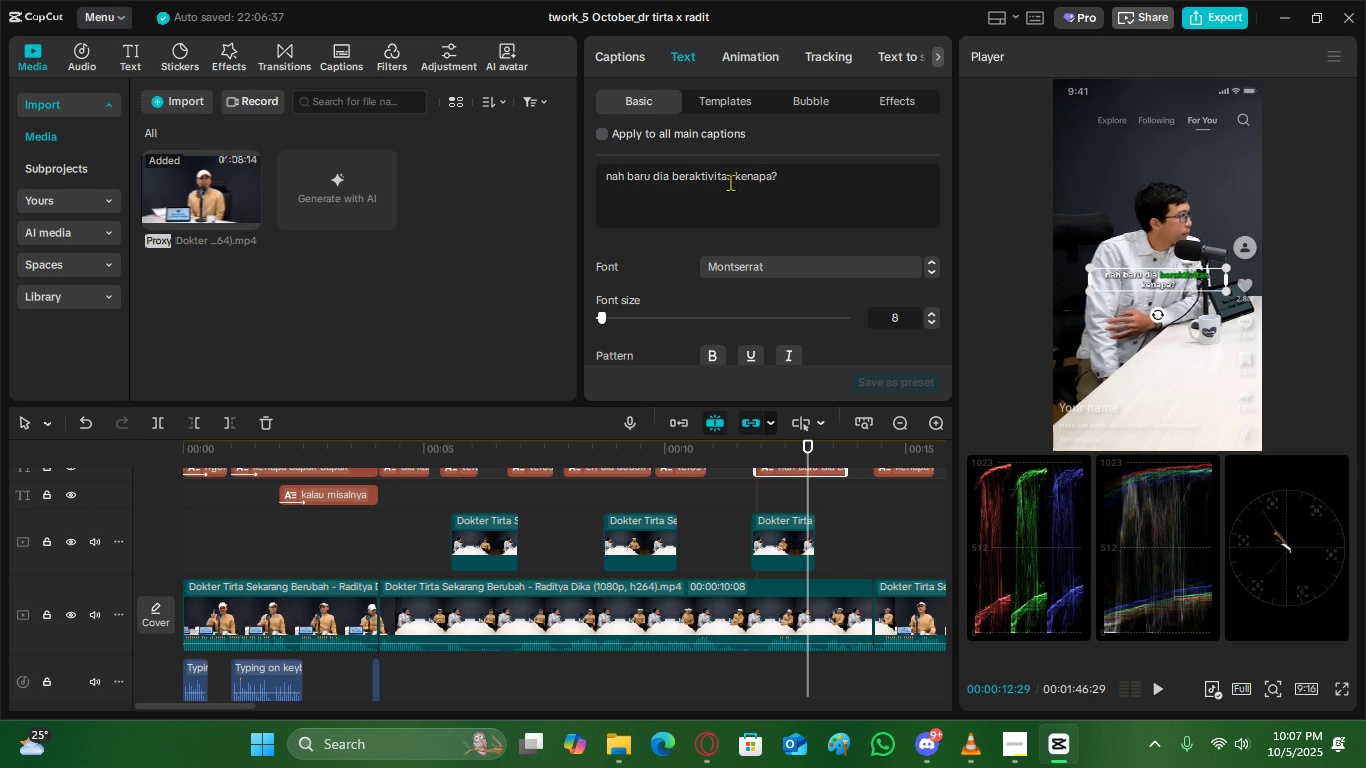 
left_click([732, 179])
 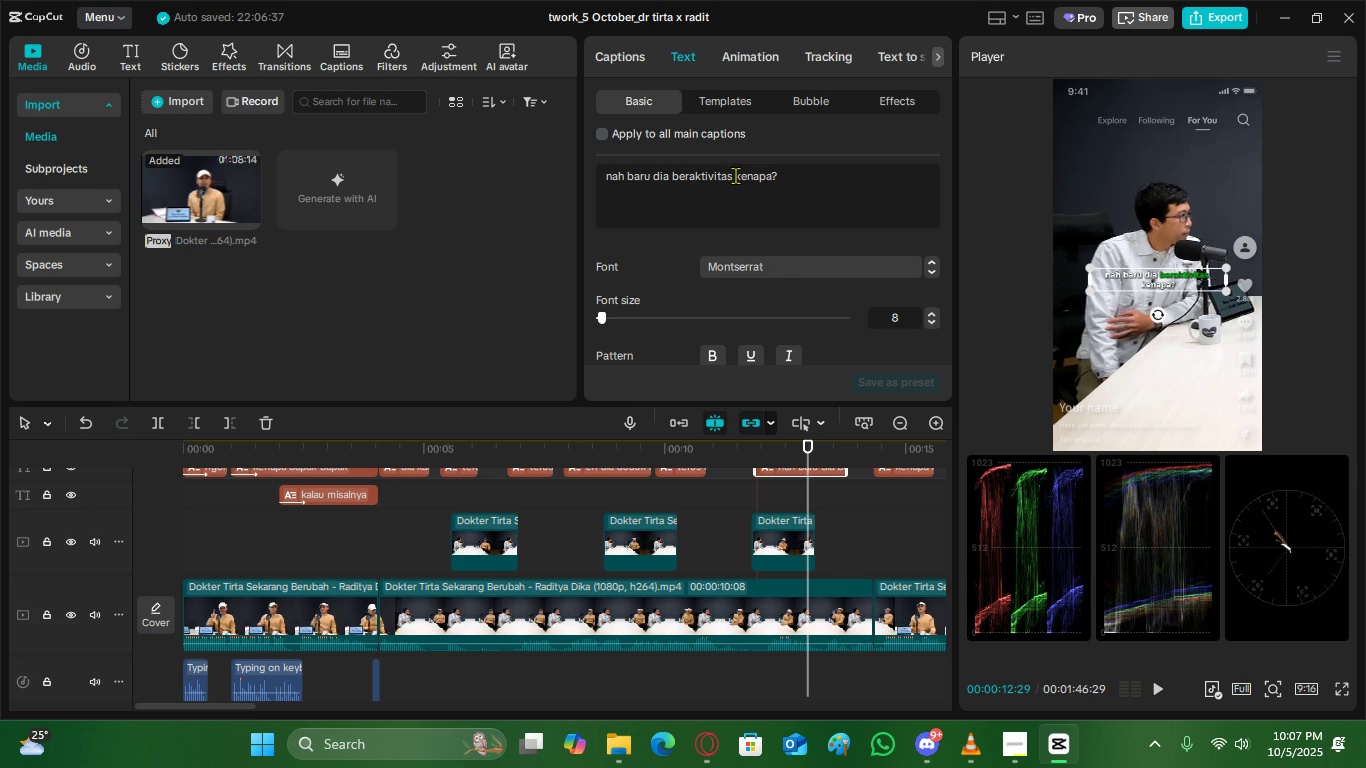 
left_click([731, 180])